 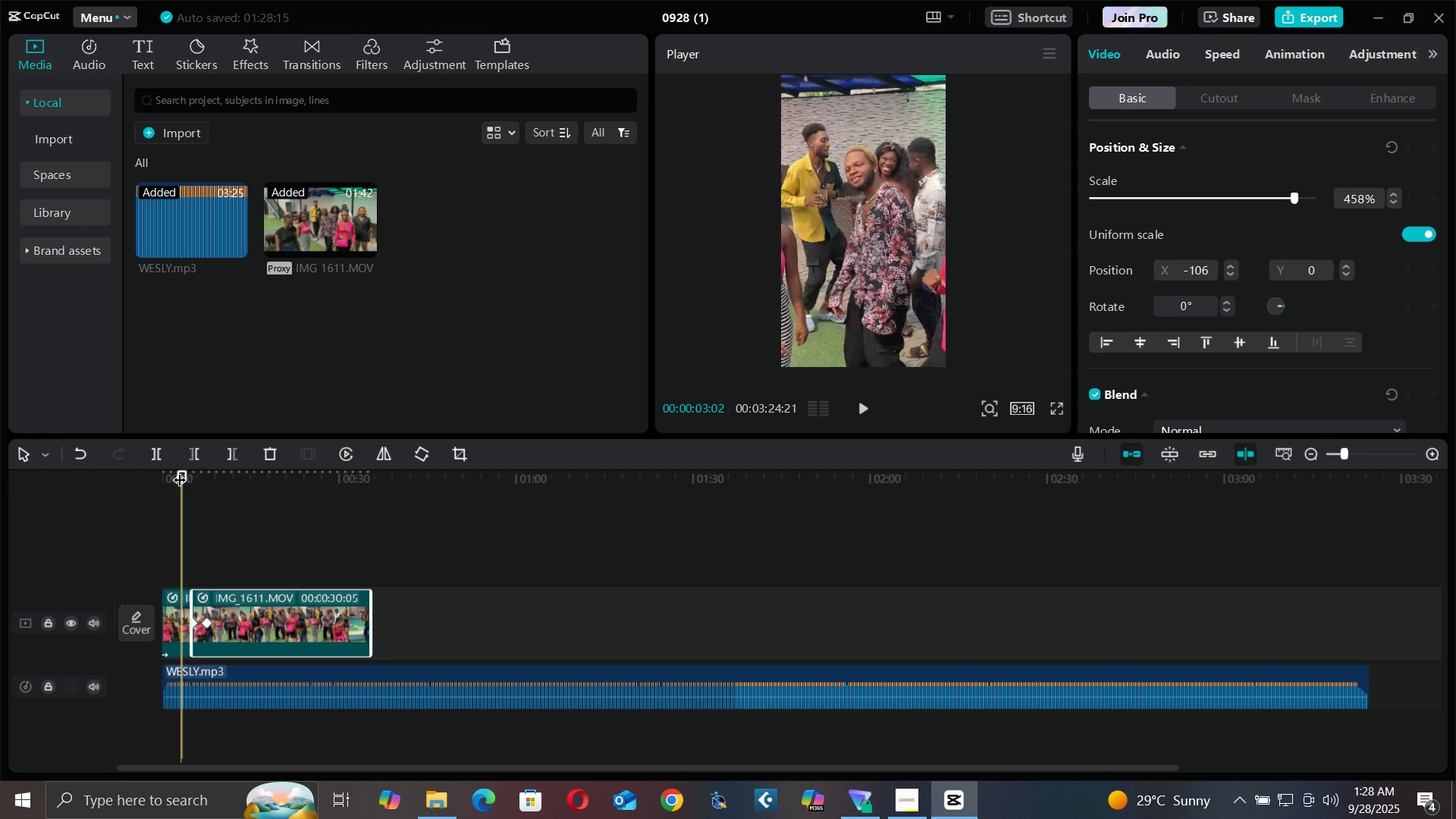 
key(Space)
 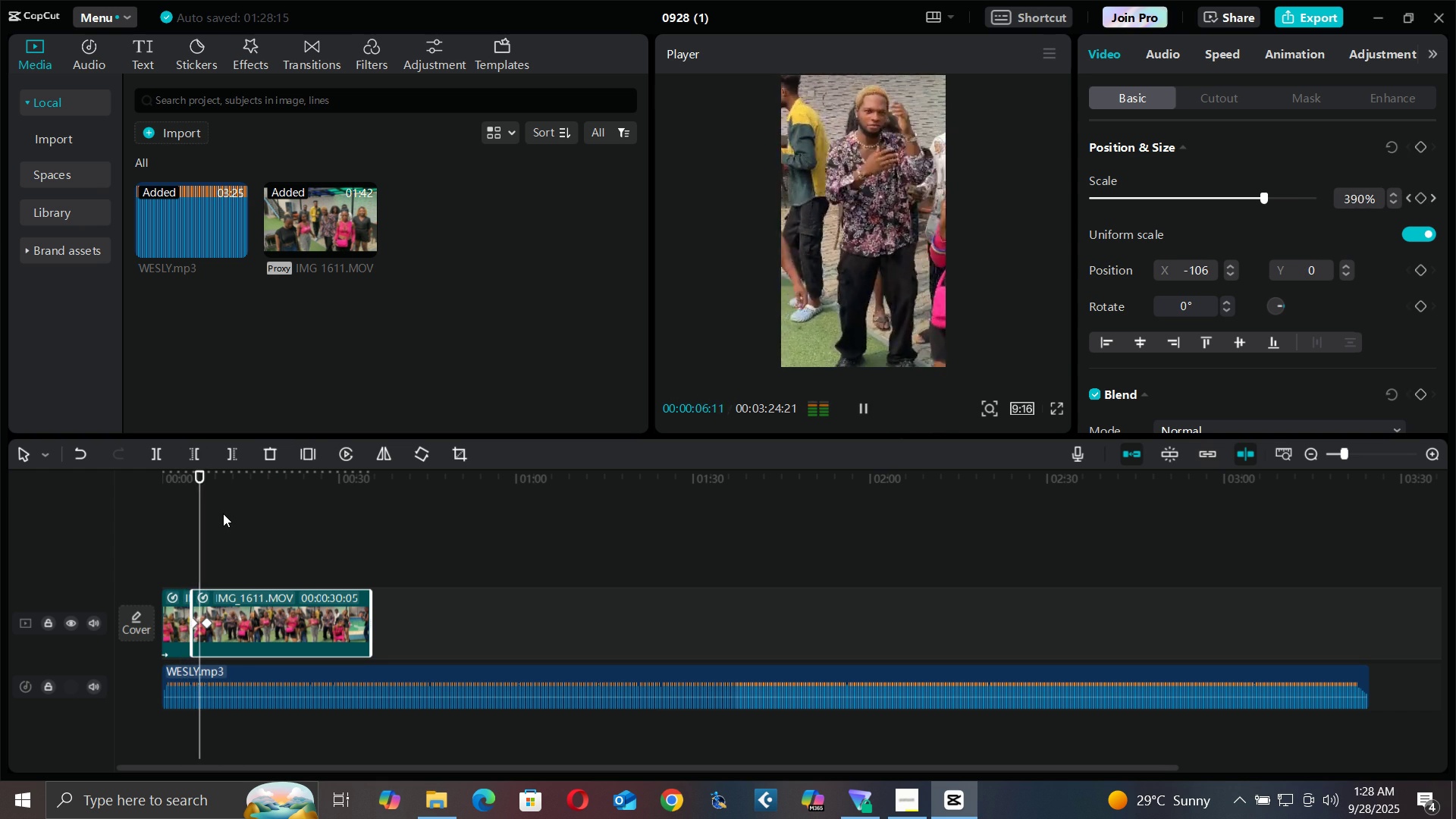 
key(Space)
 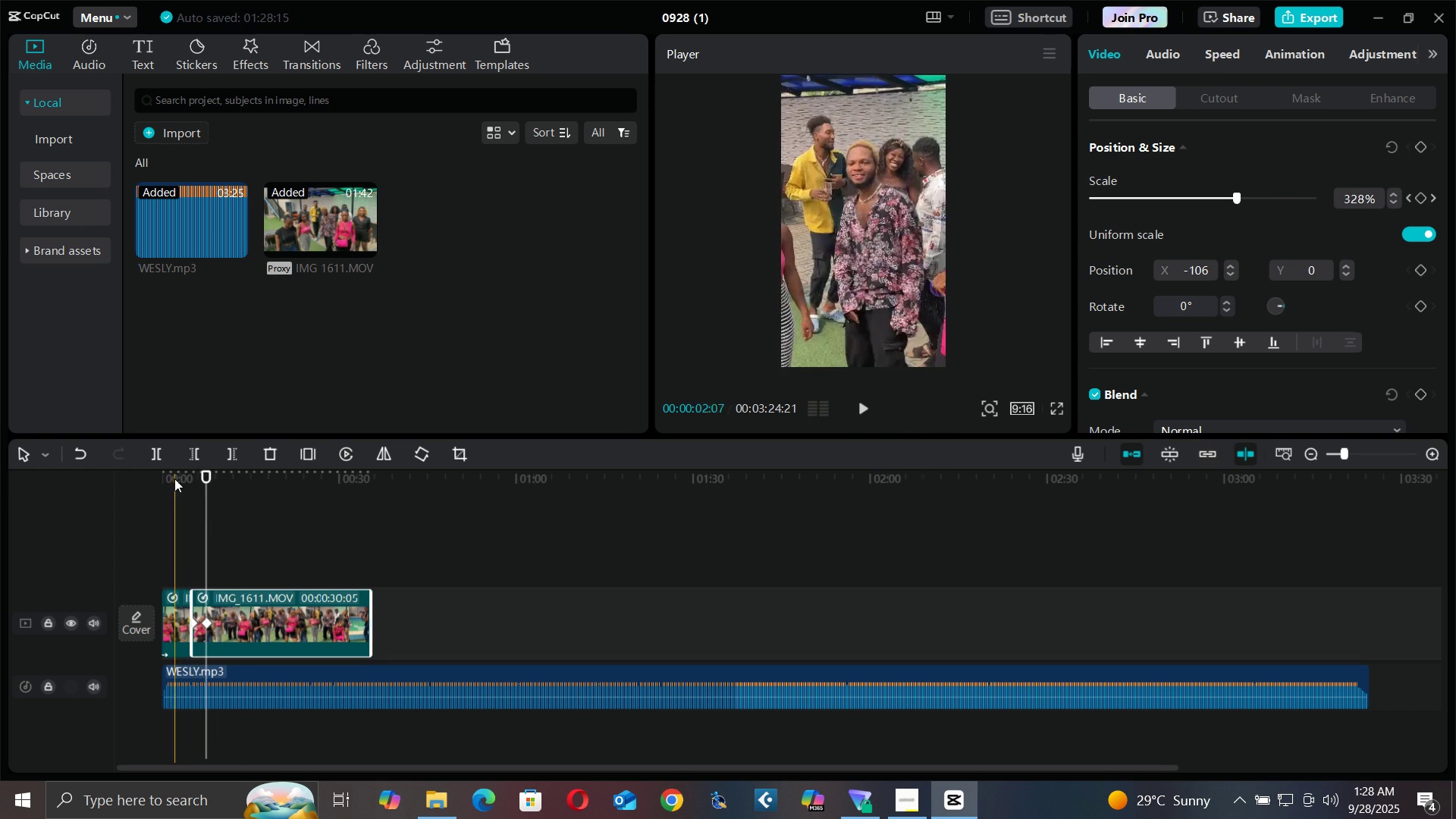 
left_click([171, 479])
 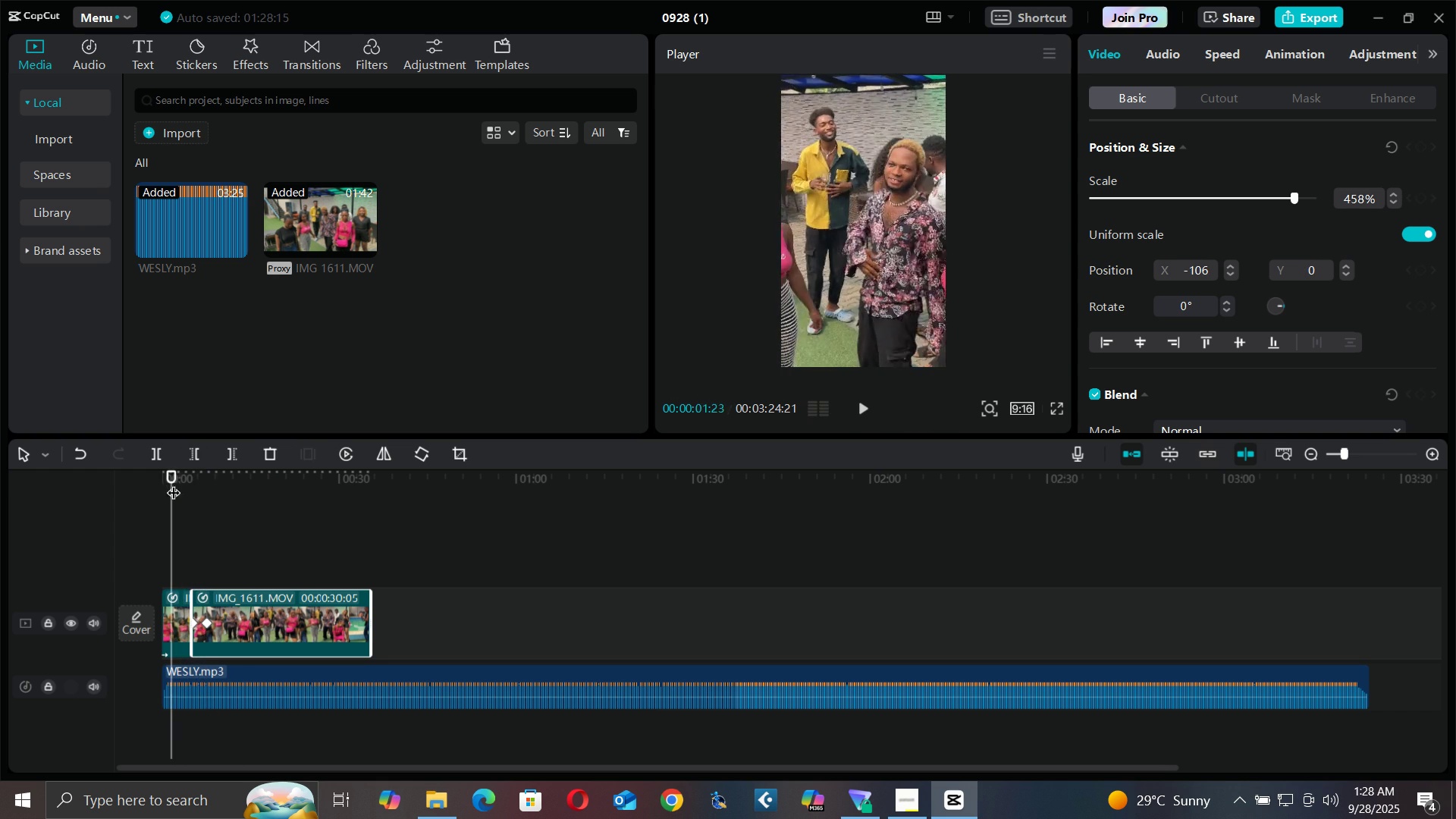 
key(Space)
 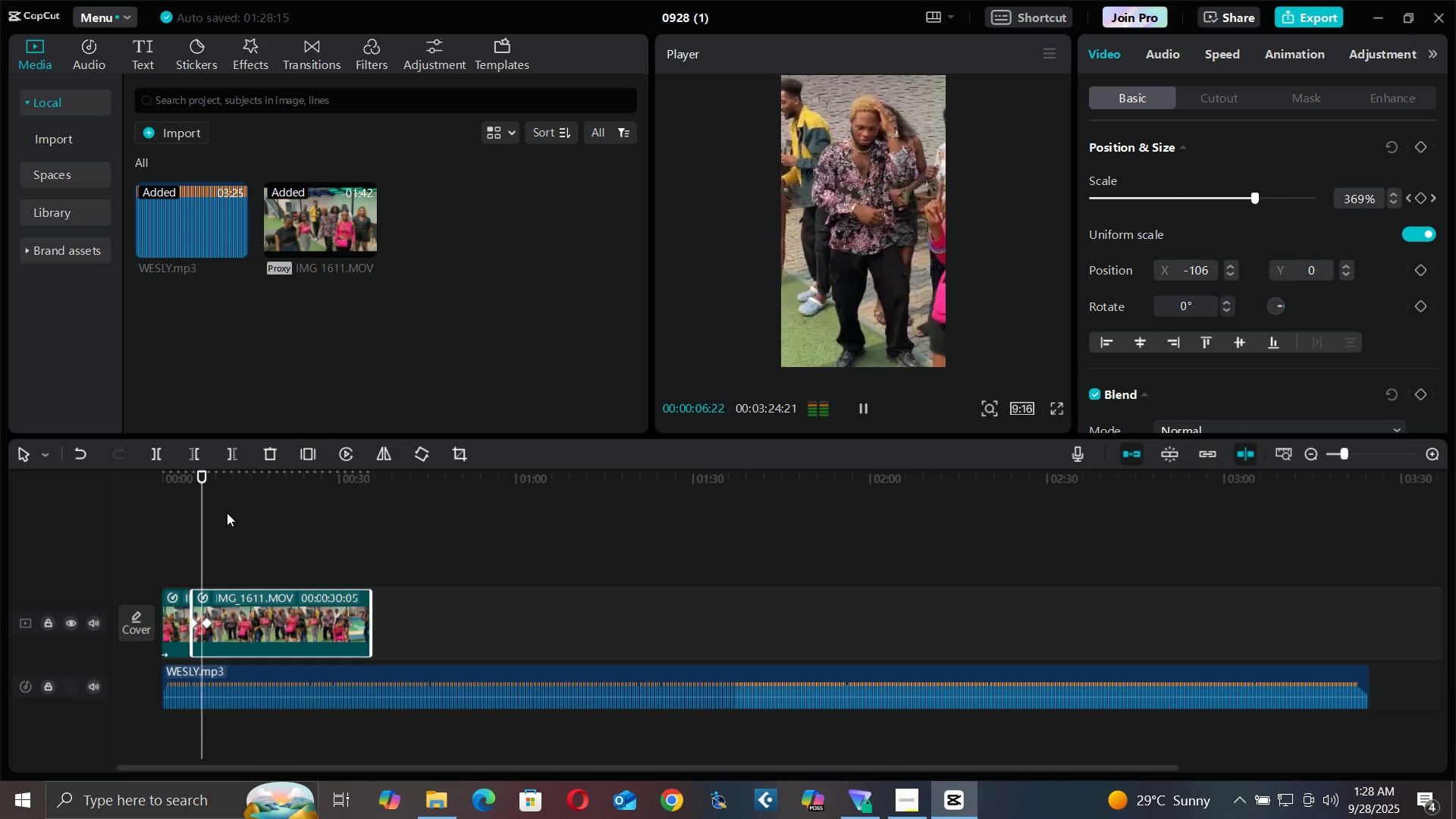 
wait(6.66)
 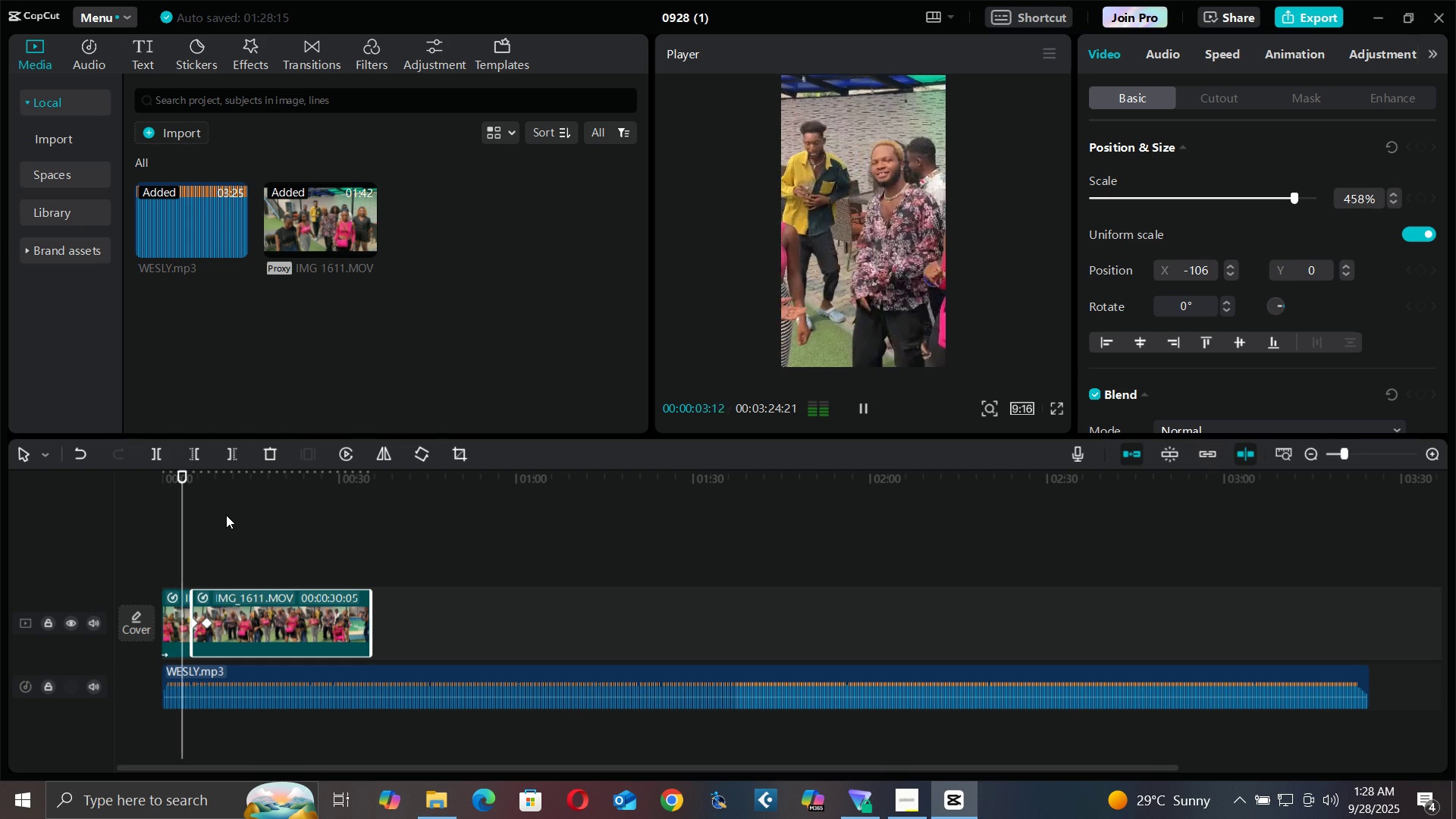 
key(Space)